 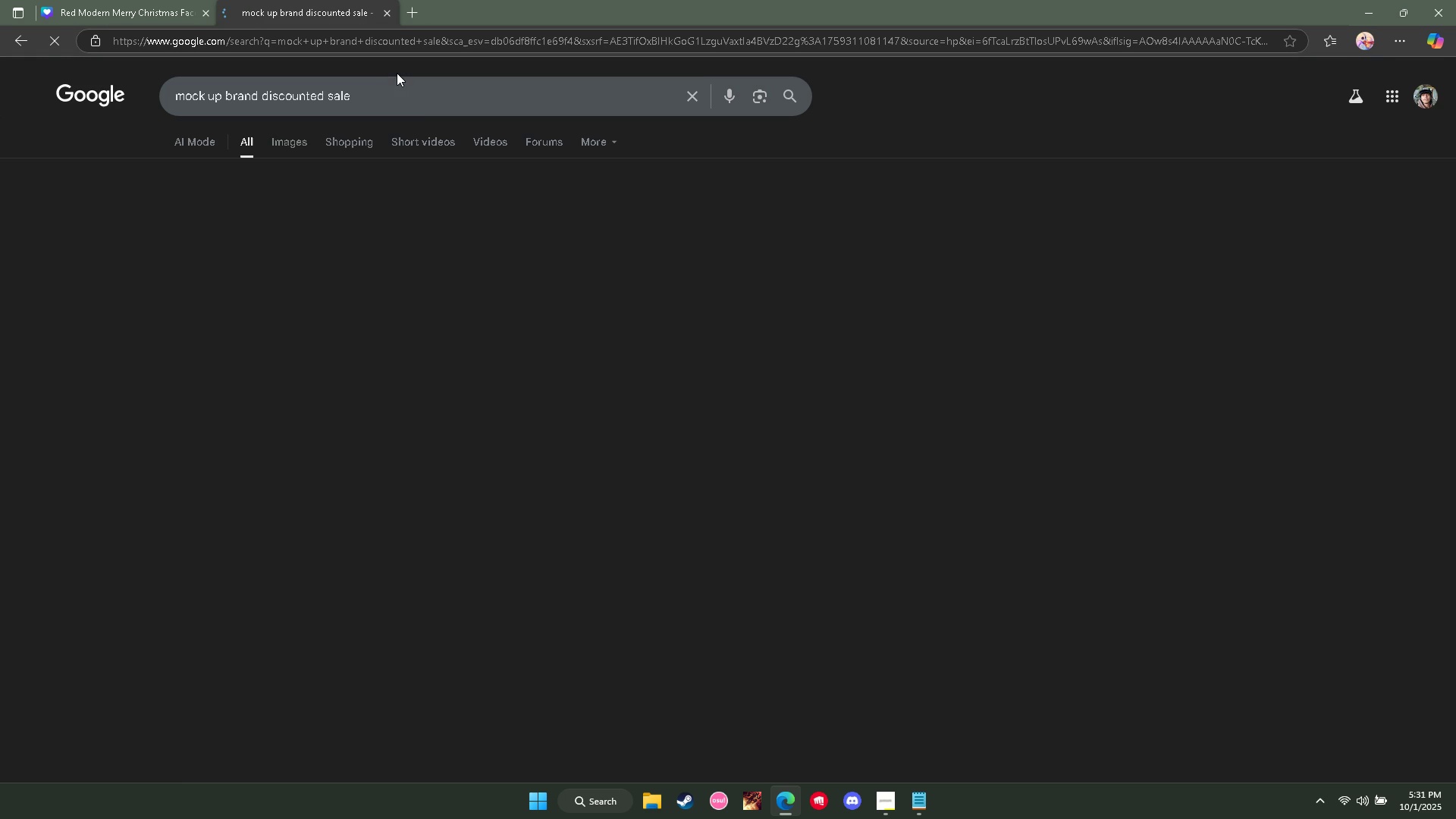 
left_click([287, 138])
 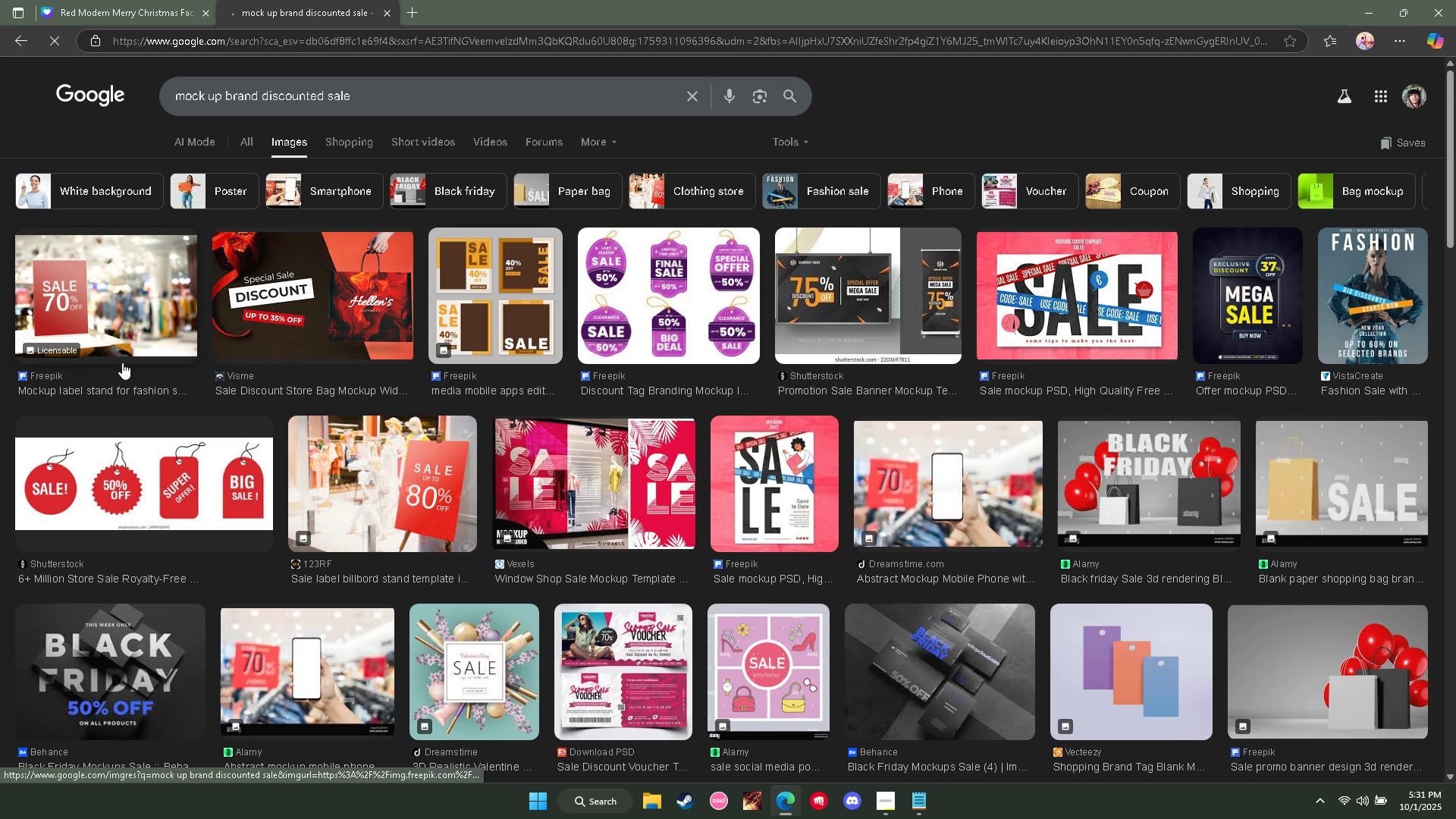 
left_click([291, 330])
 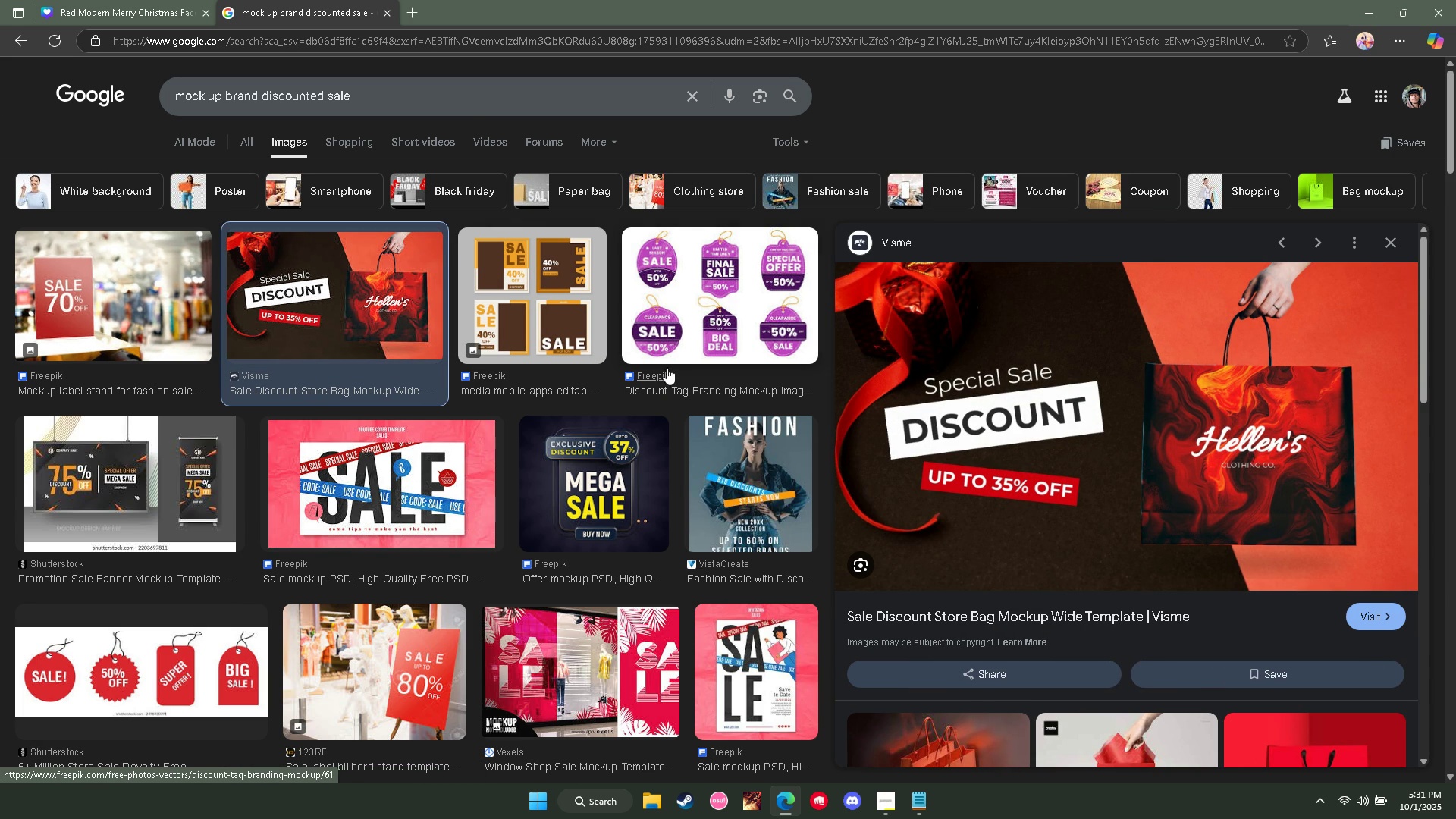 
left_click([149, 0])
 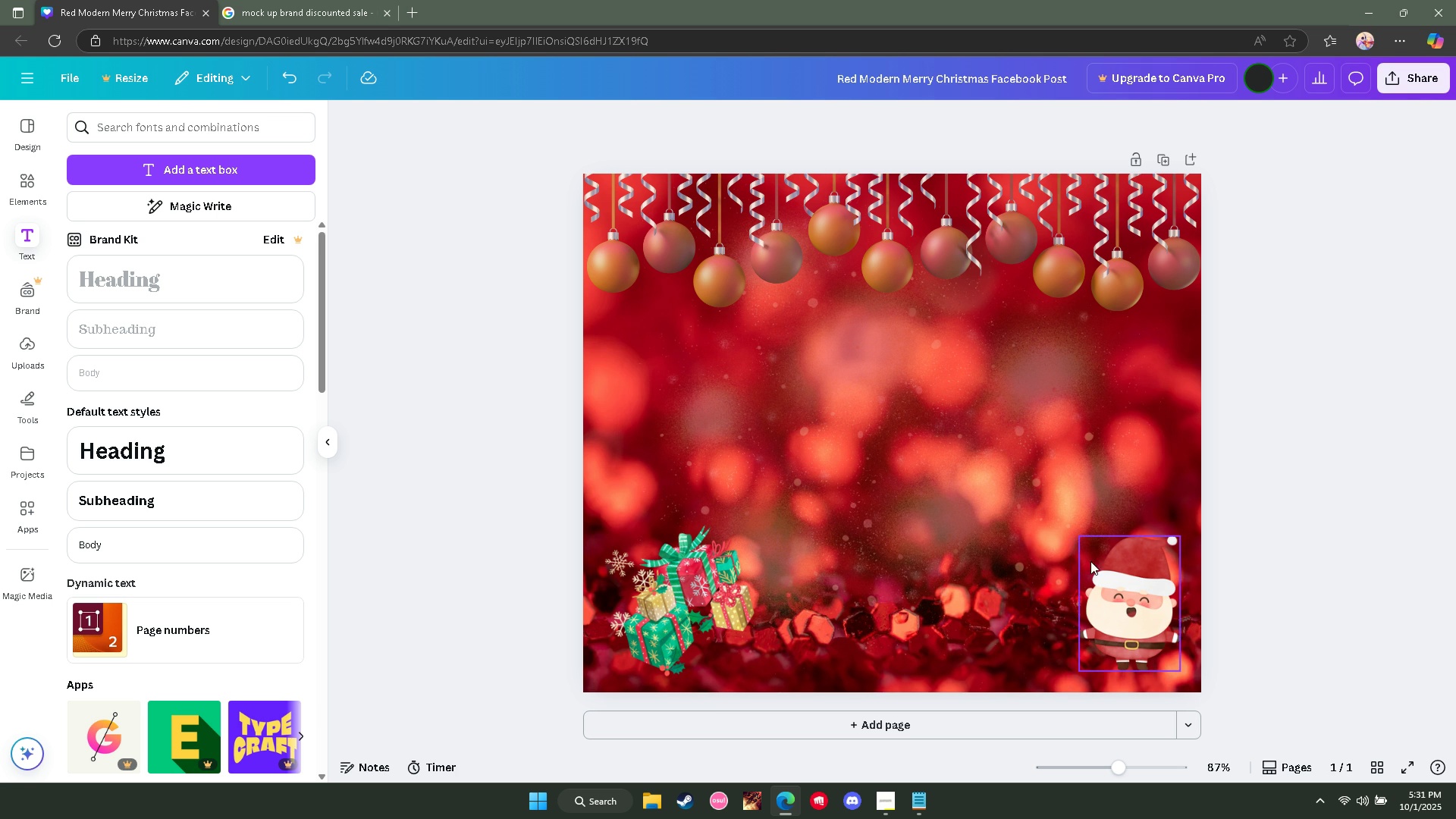 
left_click([1100, 568])
 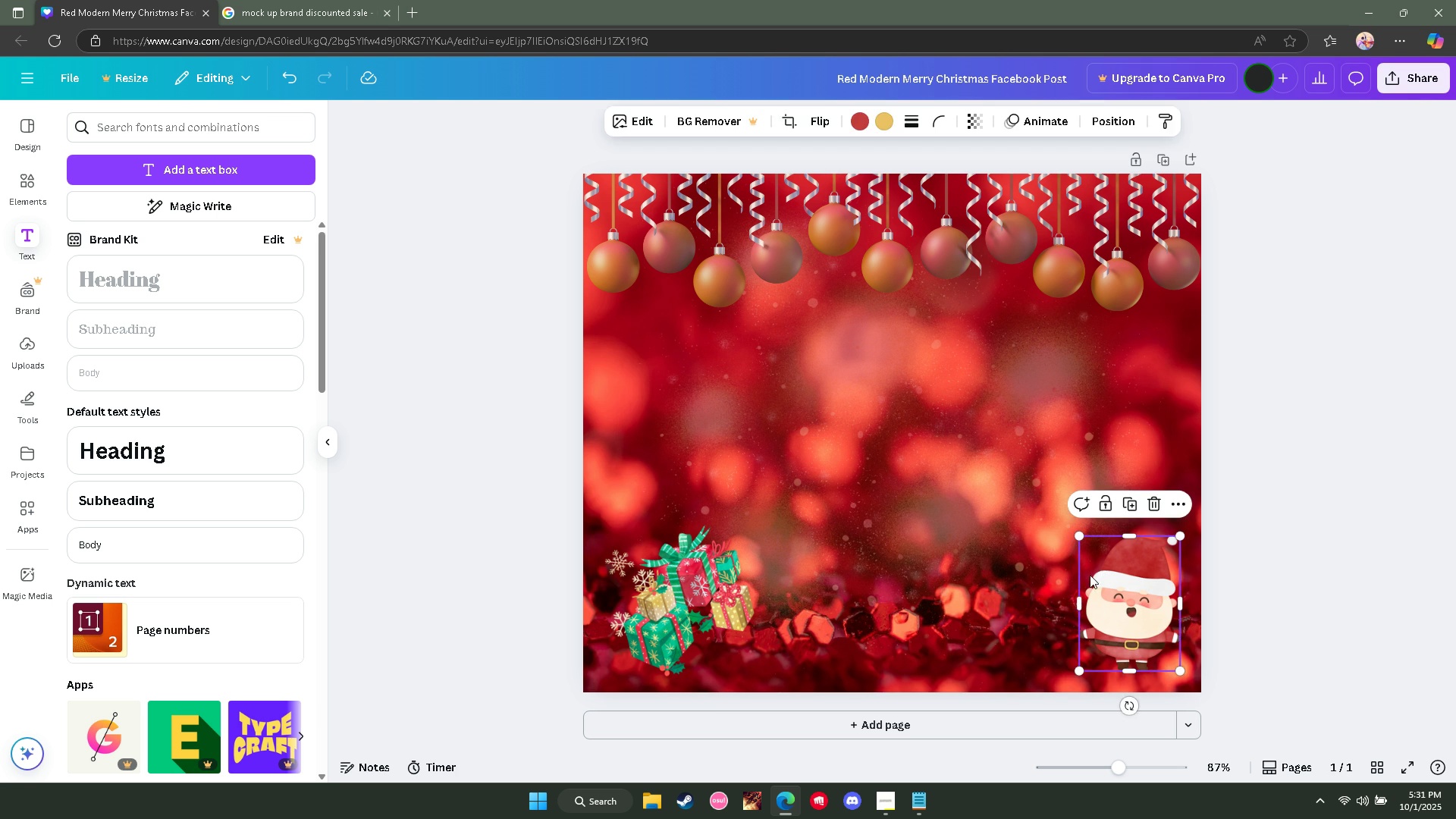 
key(Delete)
 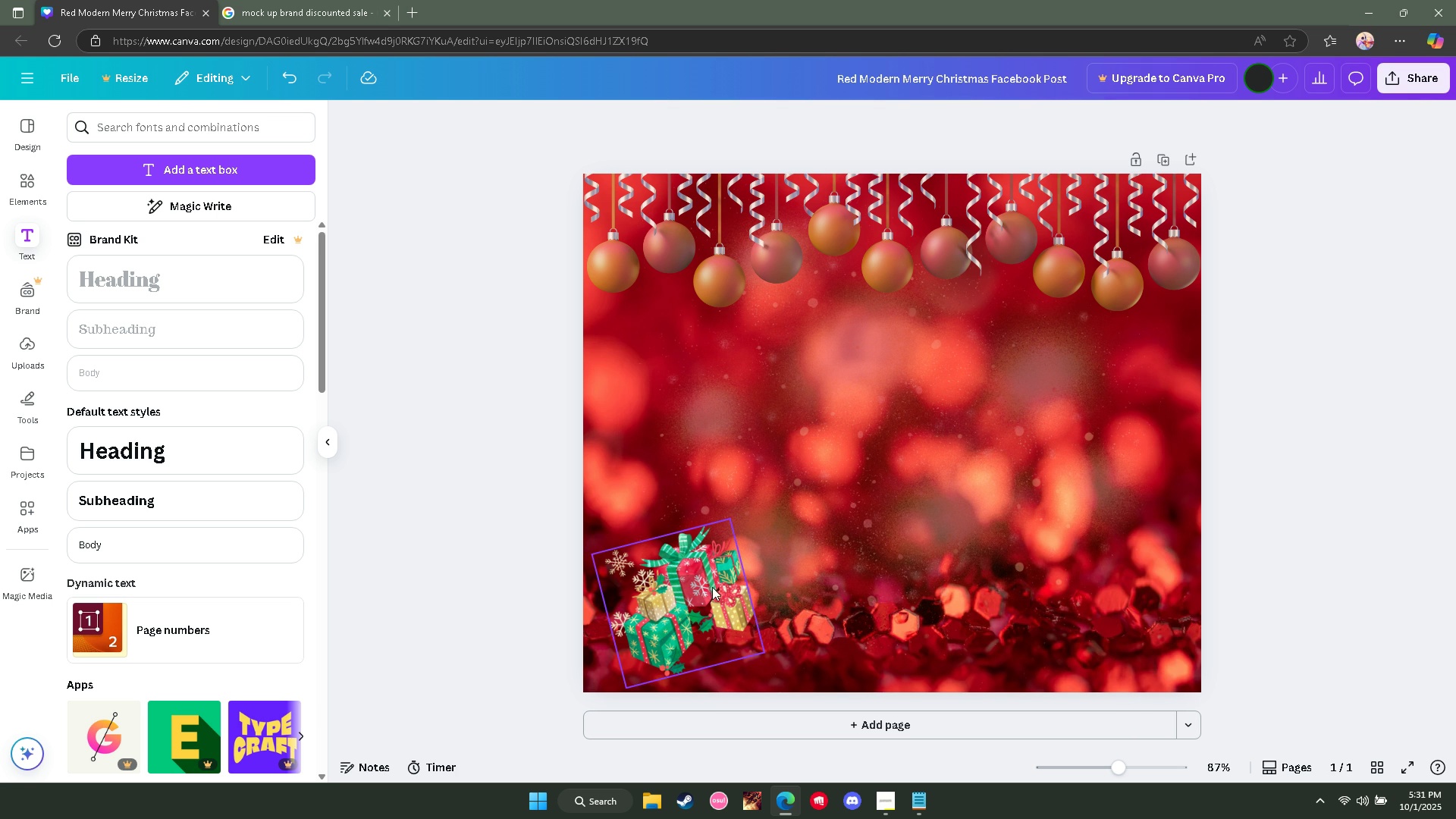 
left_click([712, 587])
 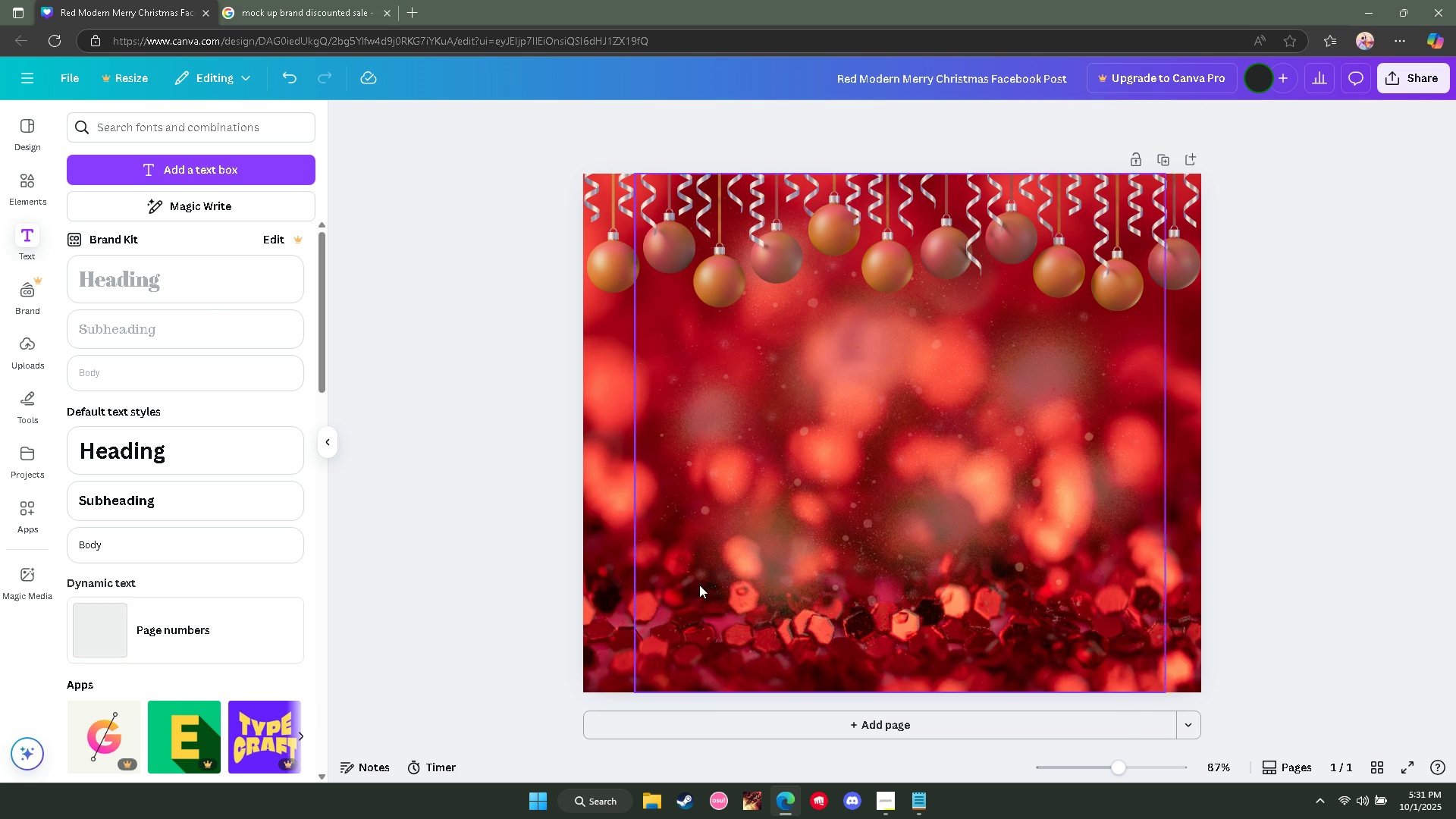 
key(Delete)
 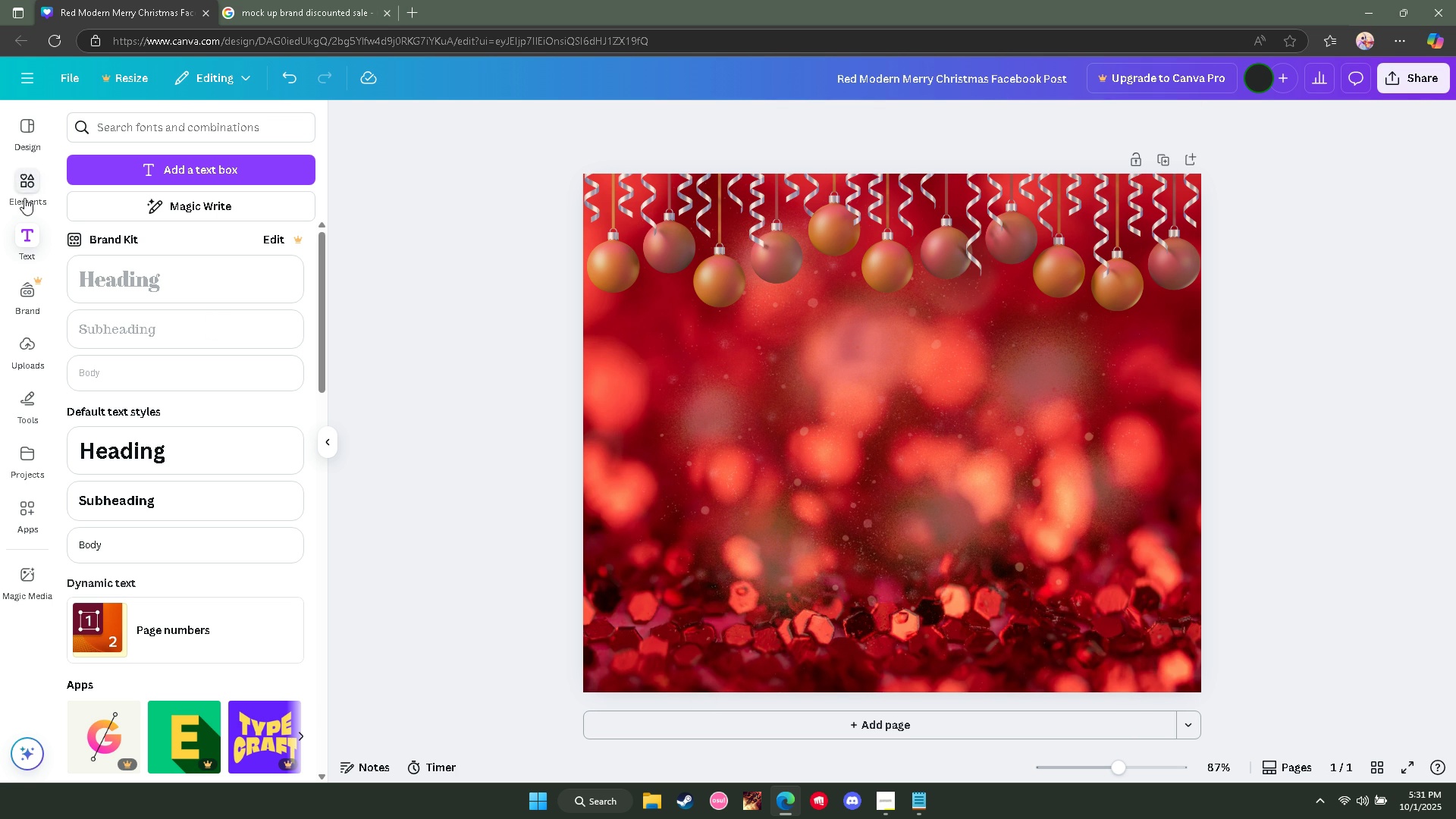 
left_click([32, 133])
 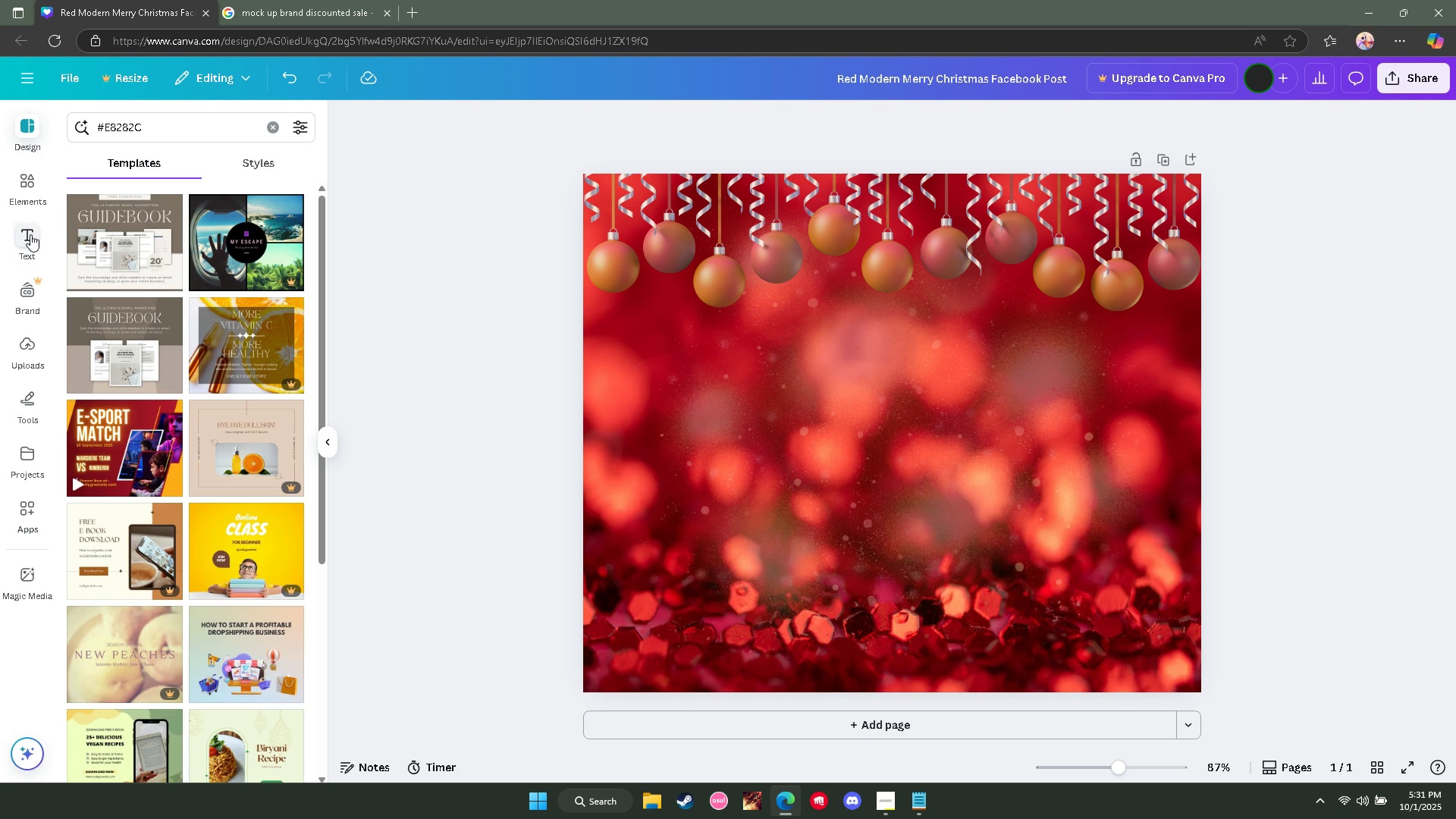 
left_click([31, 197])
 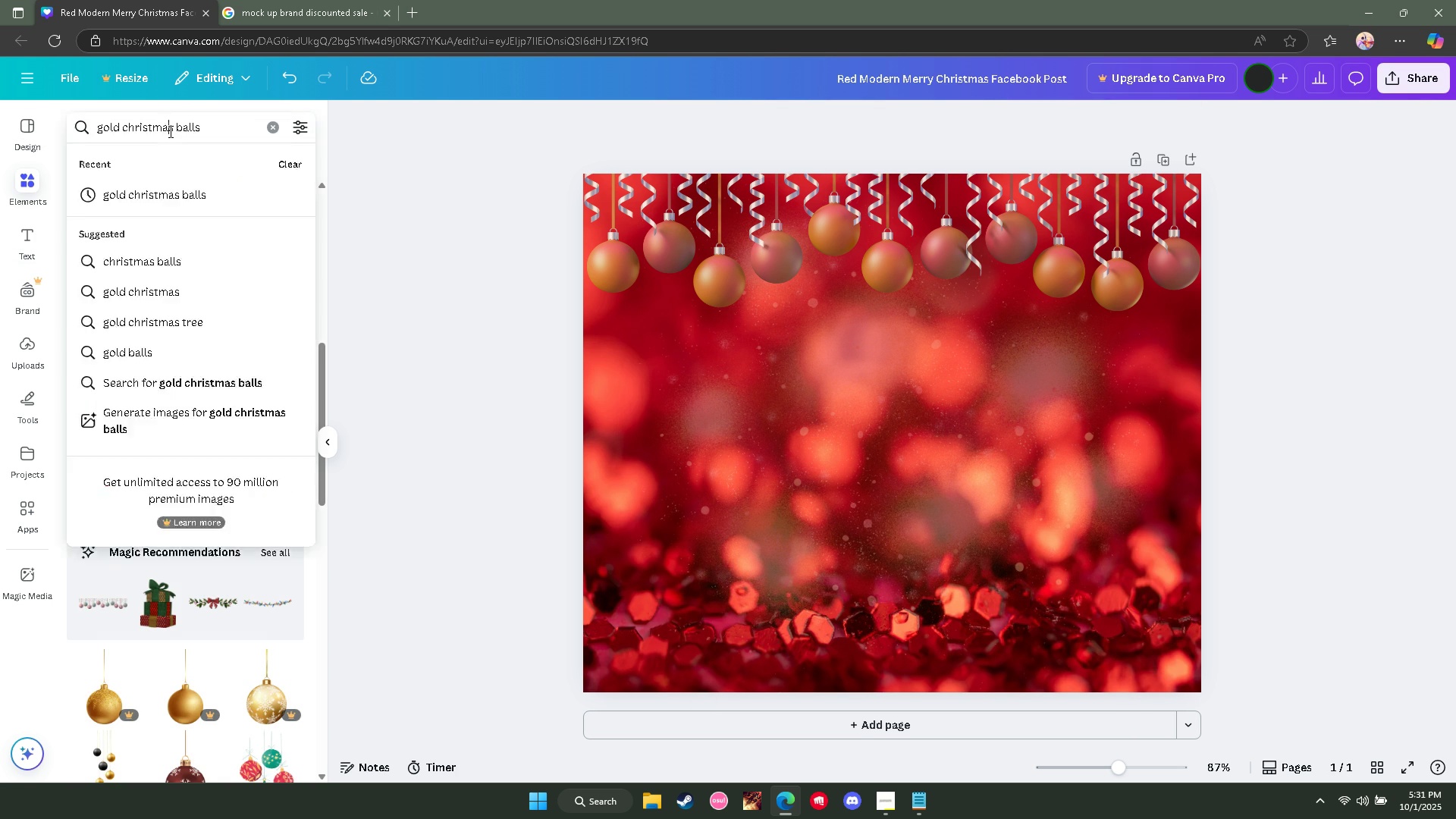 
double_click([169, 131])
 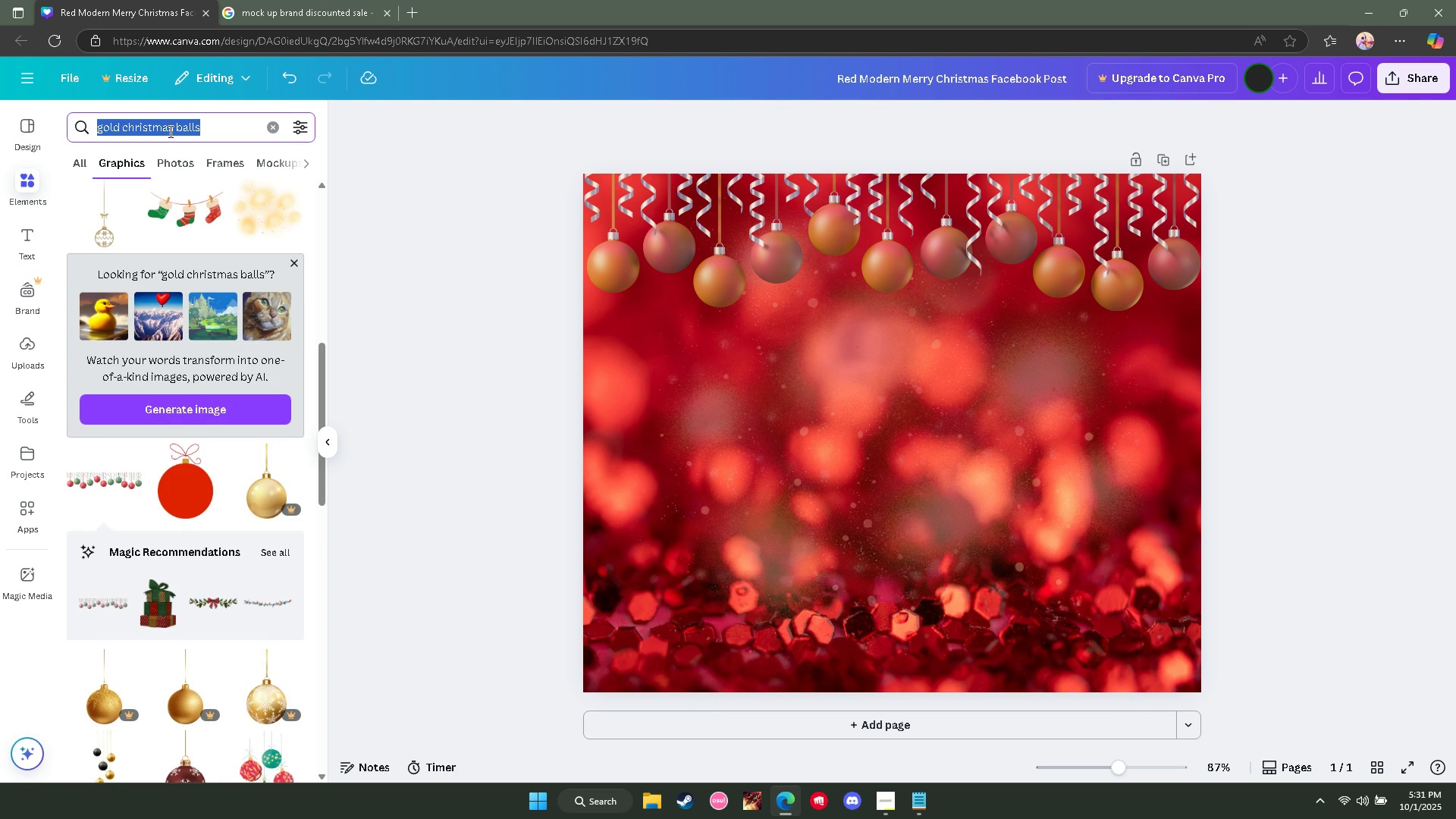 
triple_click([169, 131])
 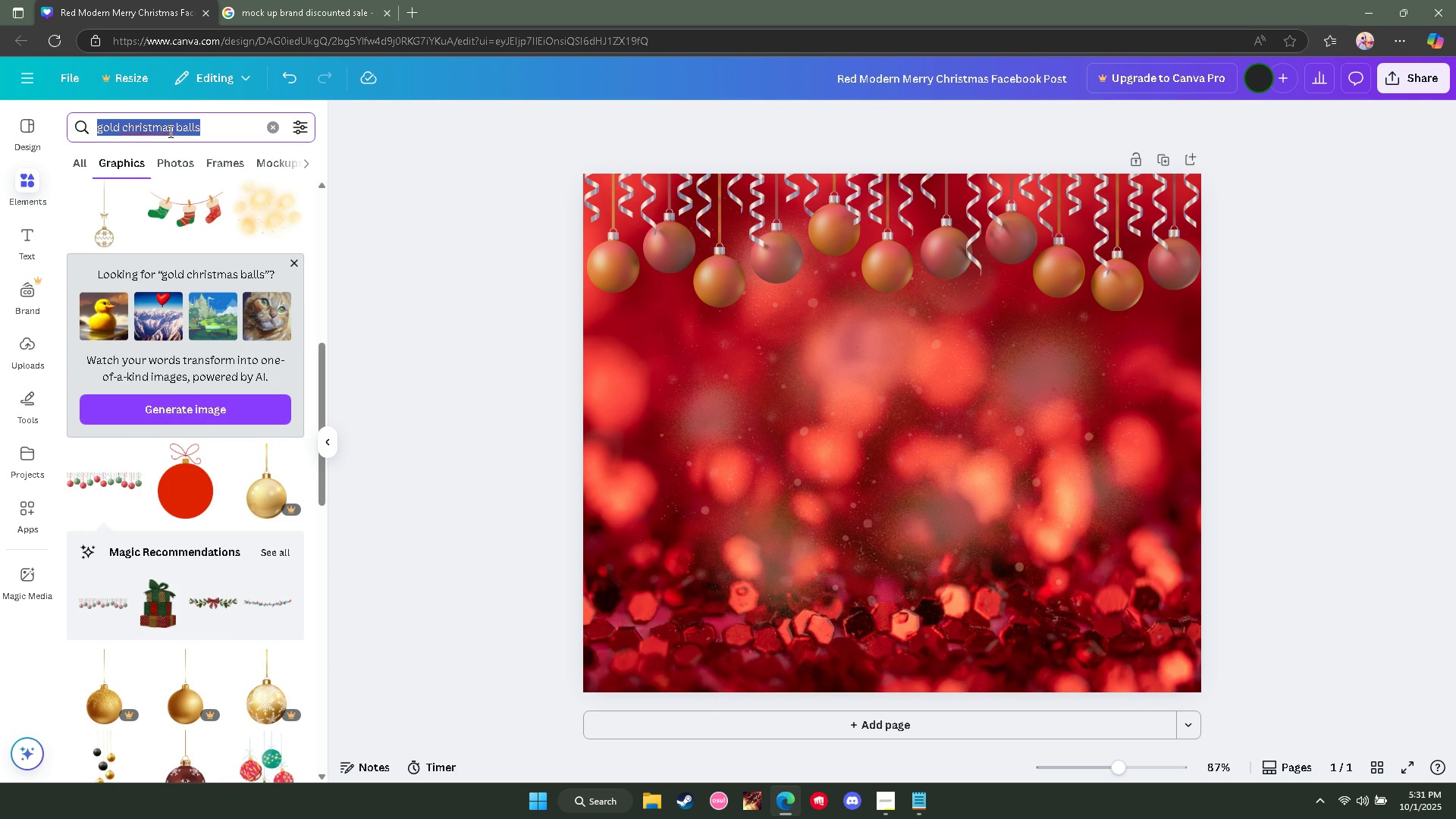 
type(bag)
 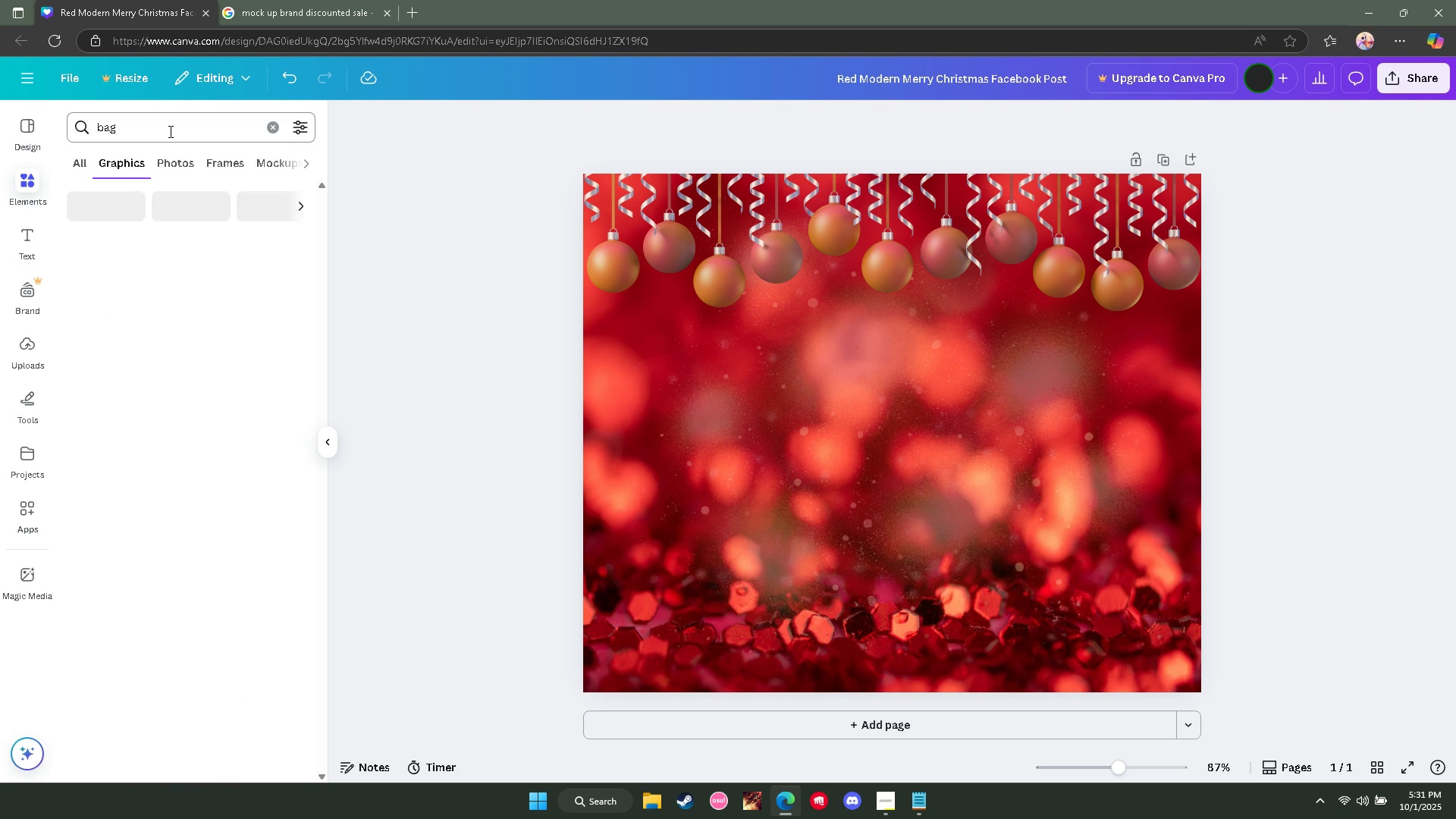 
key(Enter)
 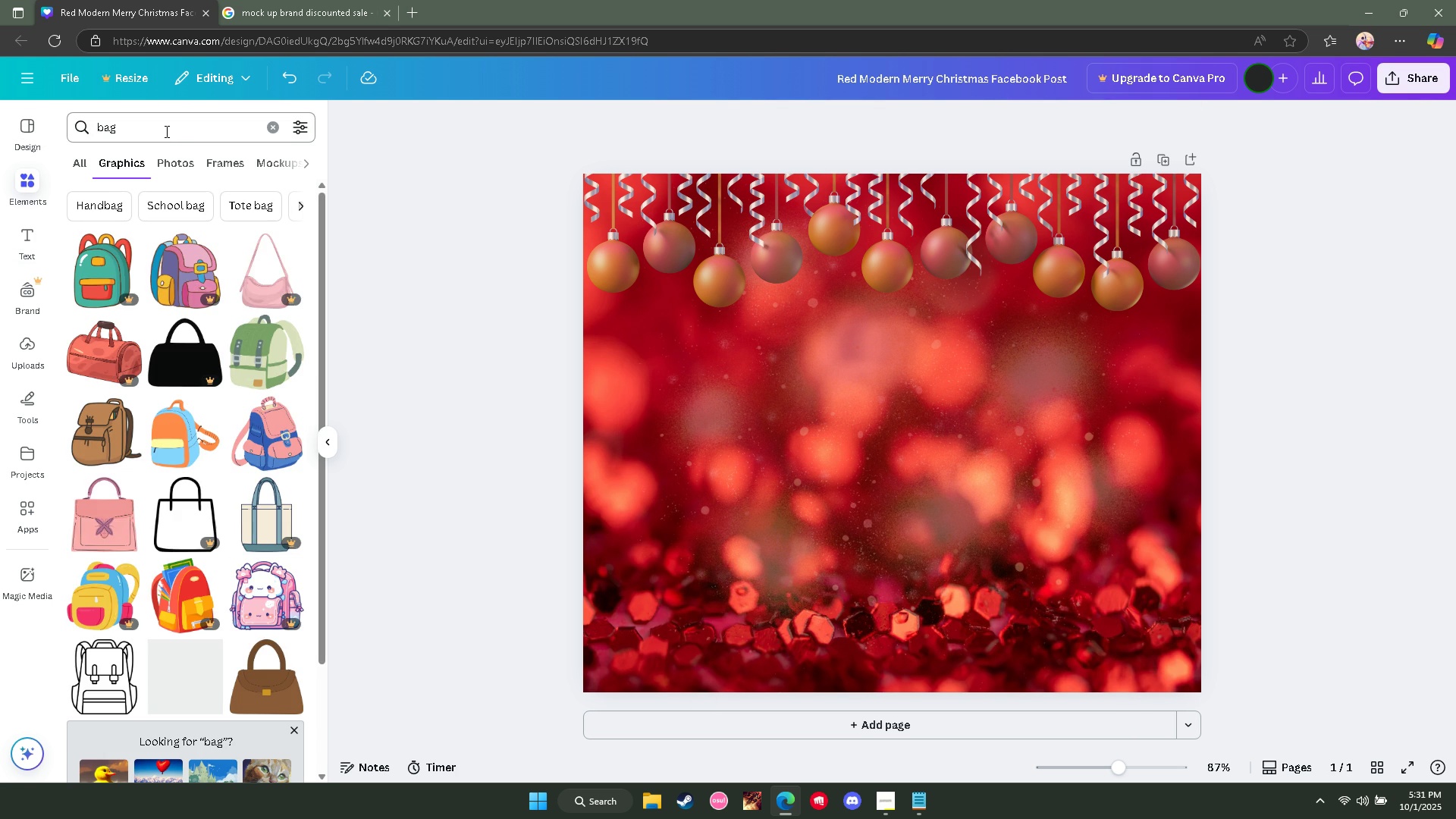 
double_click([165, 131])
 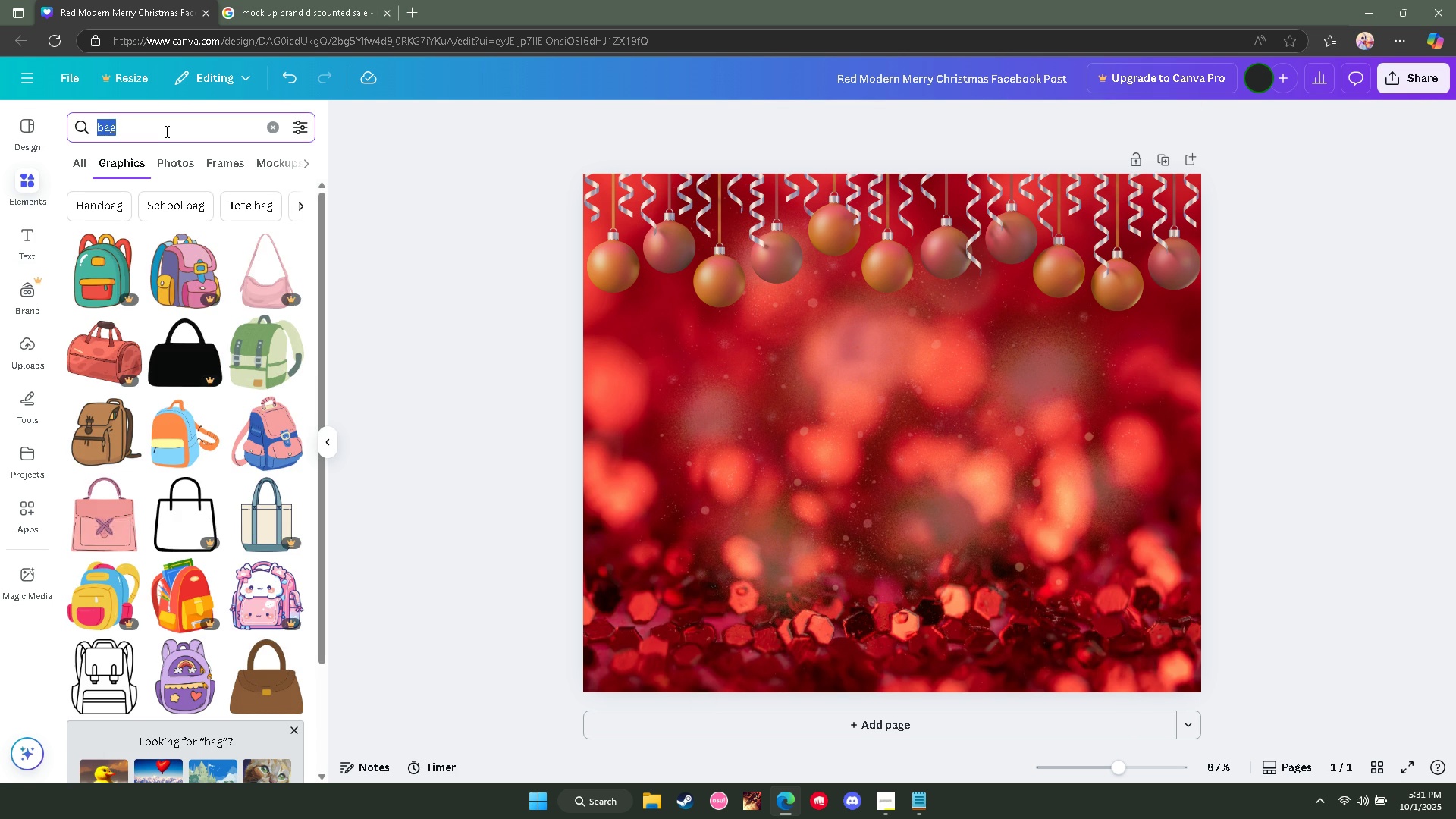 
type(shopping bag)
 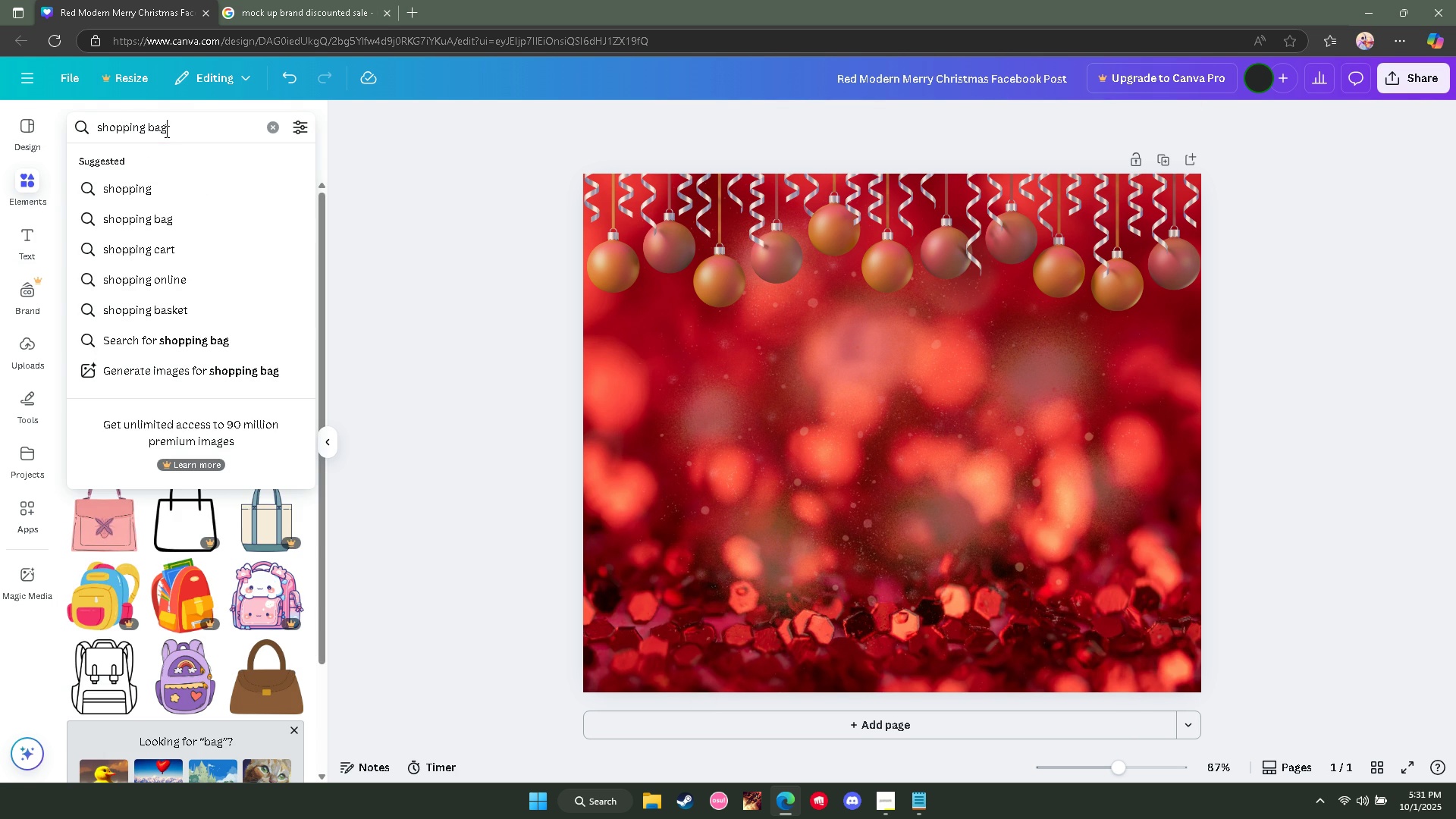 
key(Enter)
 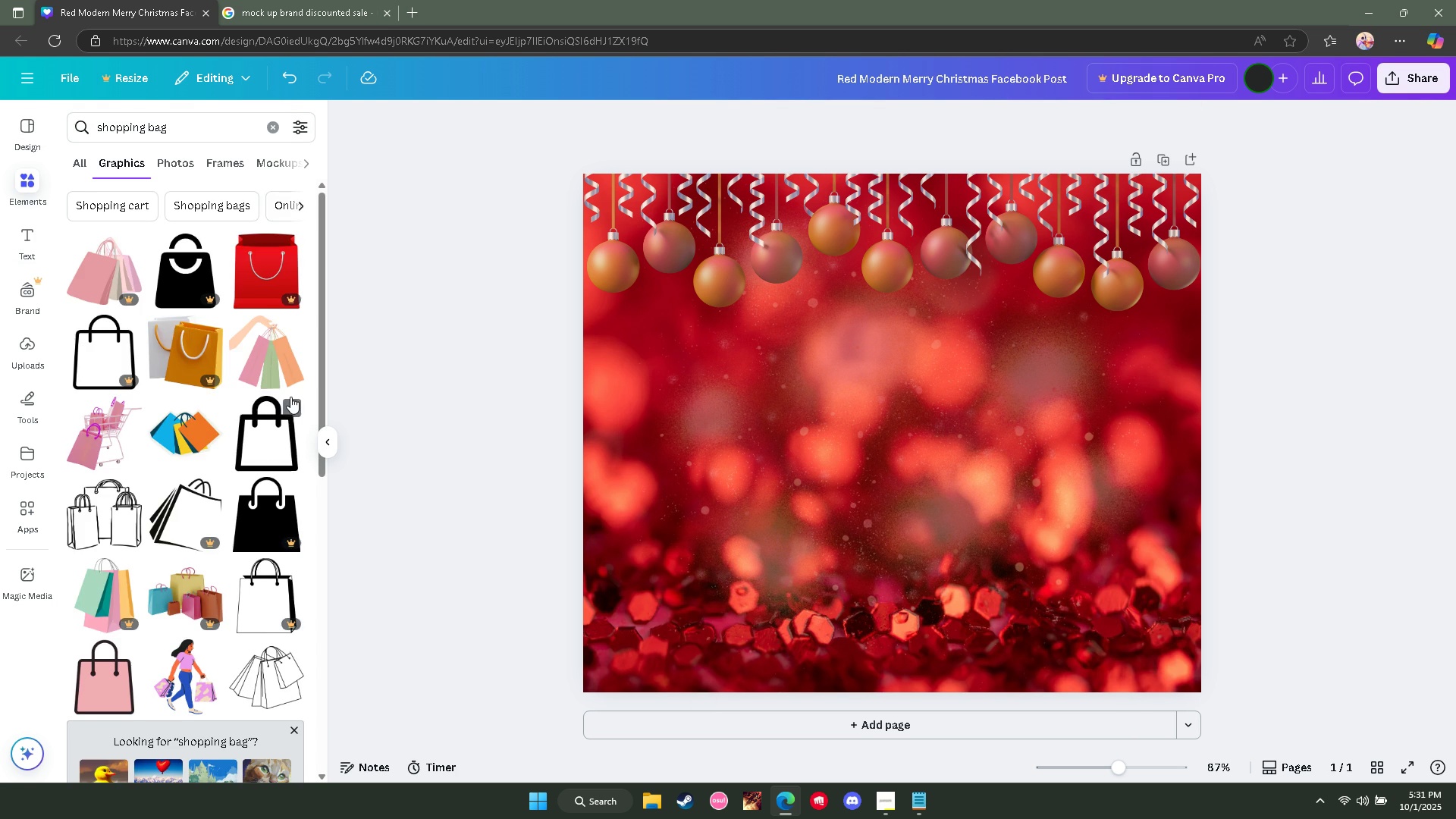 
scroll: coordinate [239, 503], scroll_direction: down, amount: 11.0
 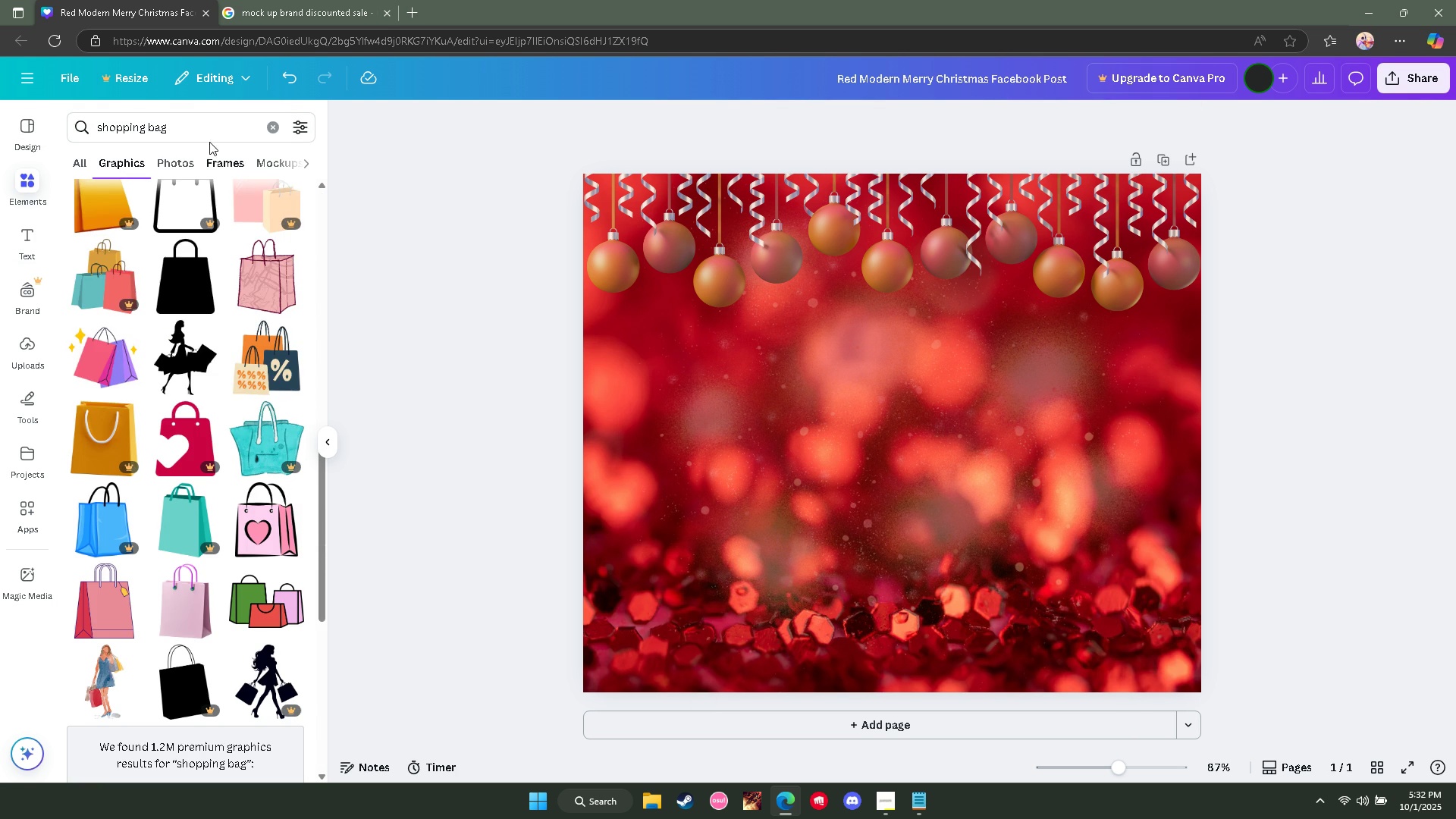 
left_click([210, 129])
 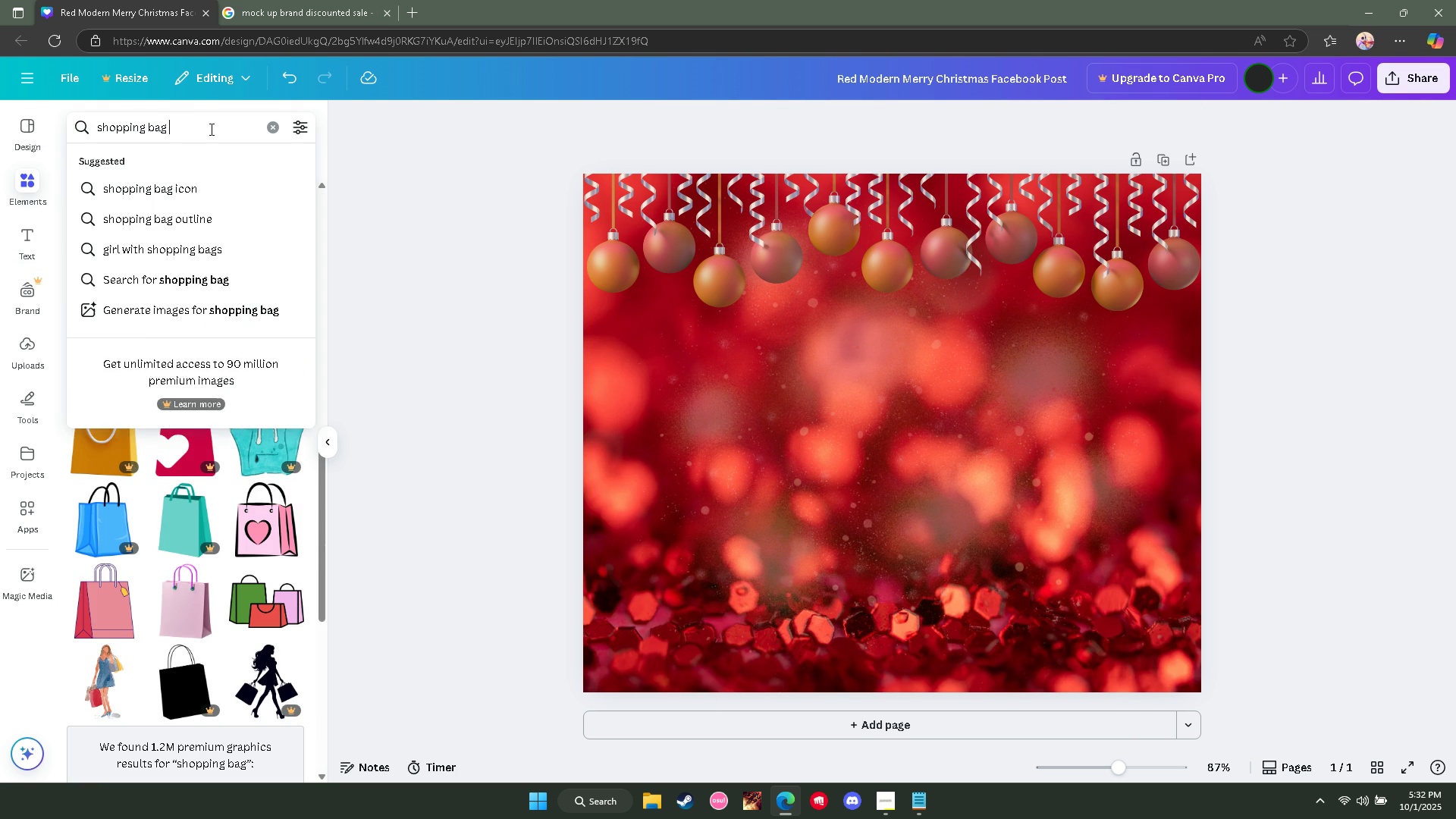 
type( christmas)
 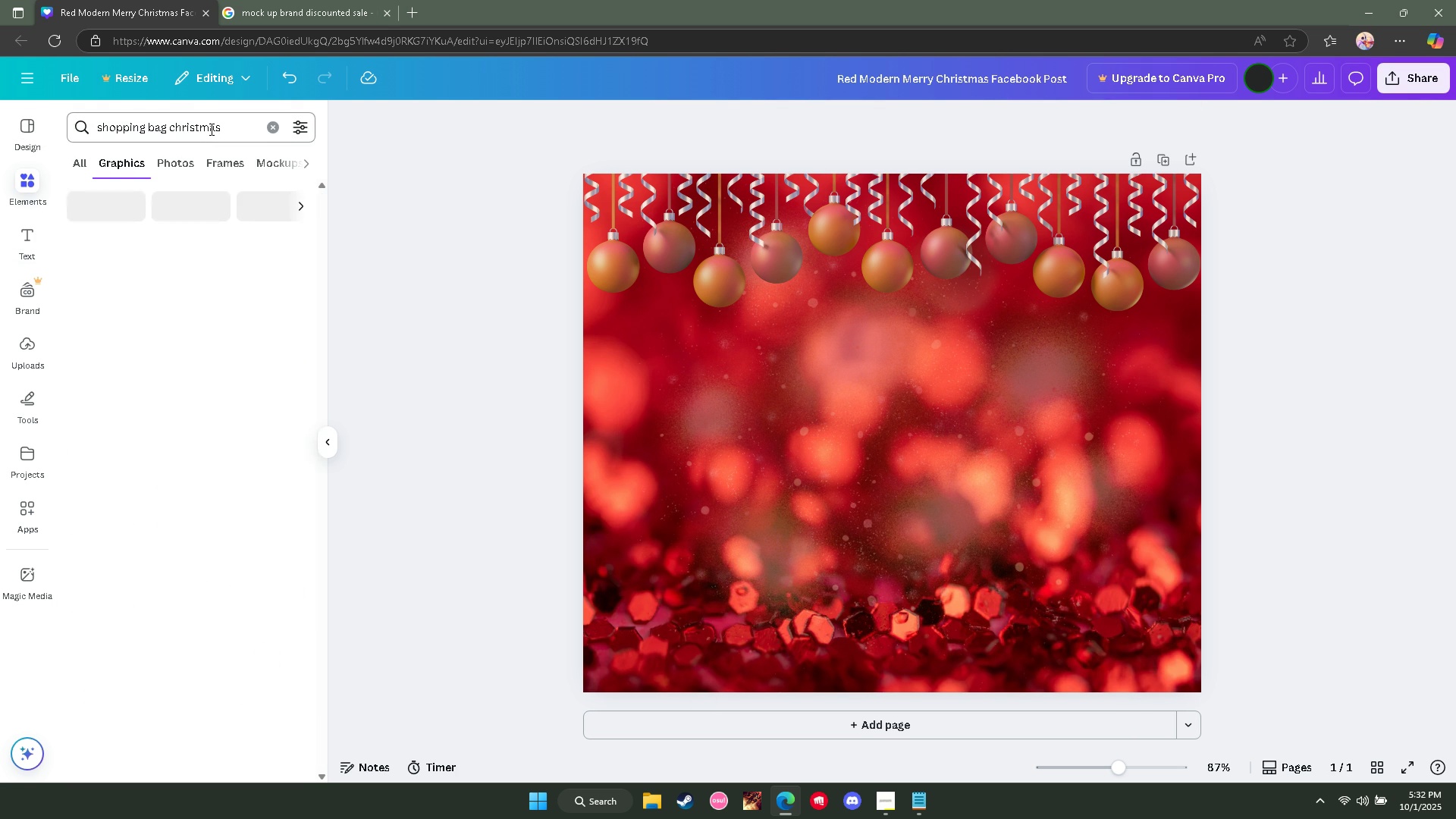 
key(Enter)
 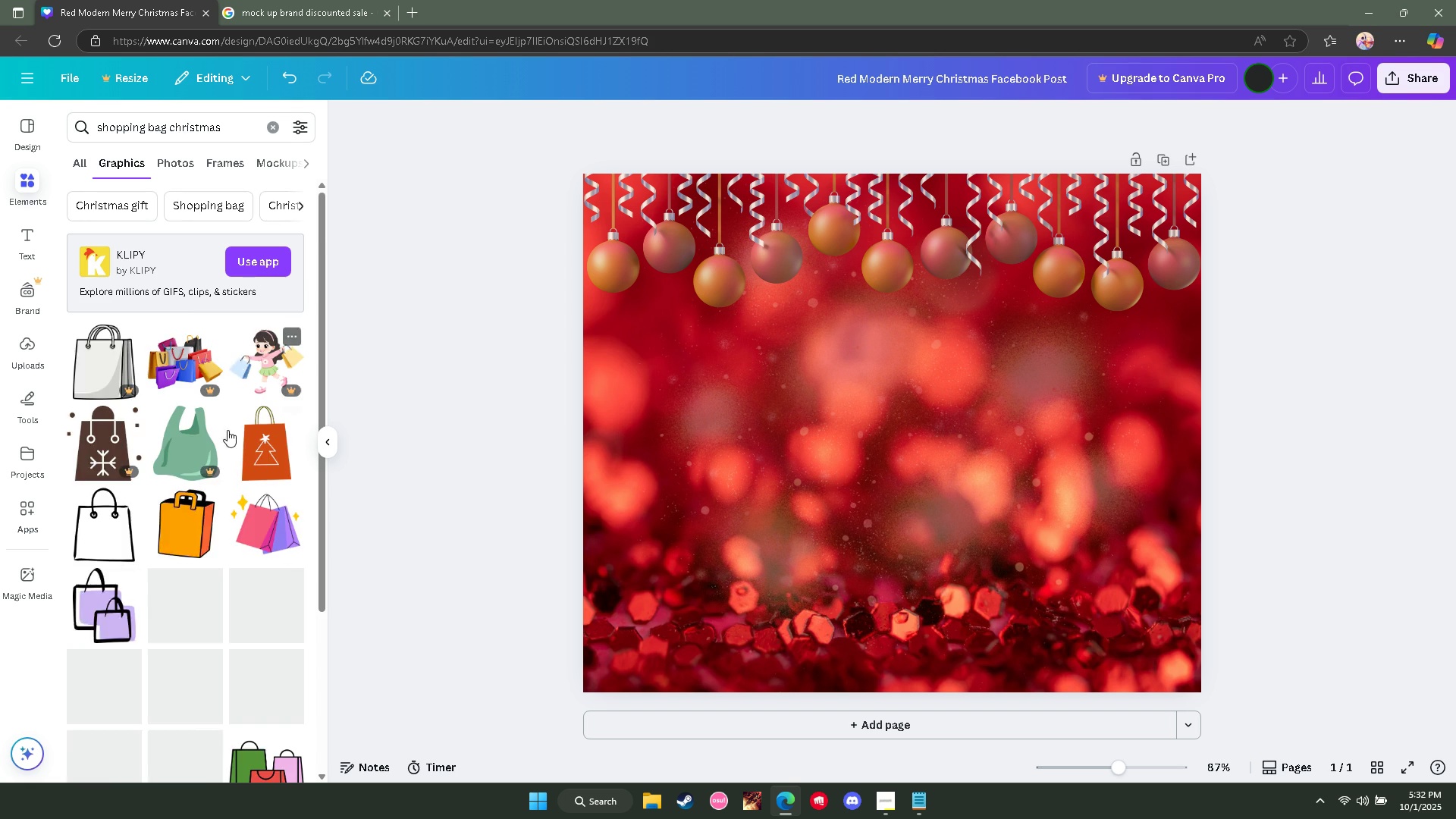 
scroll: coordinate [235, 453], scroll_direction: down, amount: 6.0
 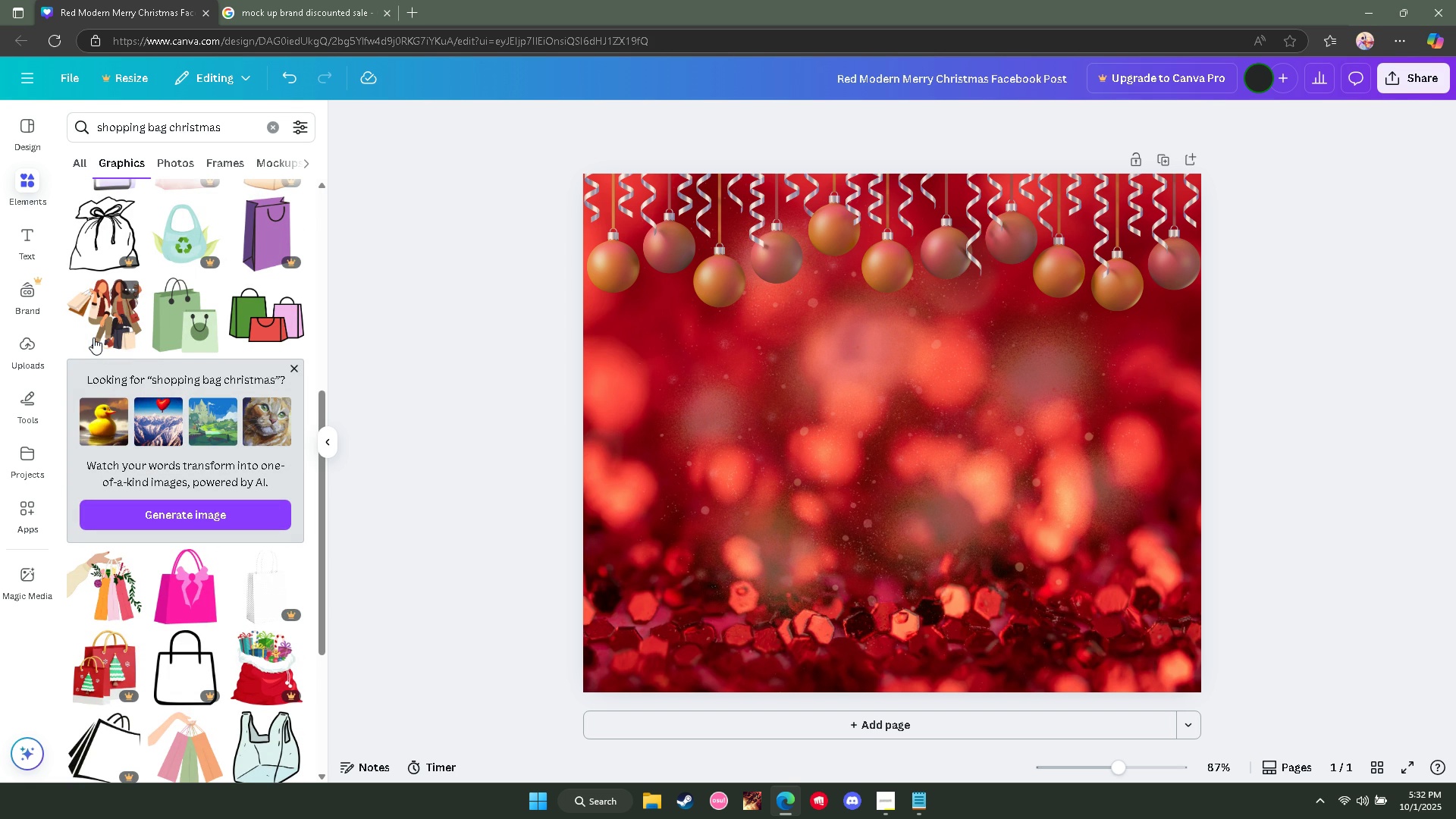 
wait(5.95)
 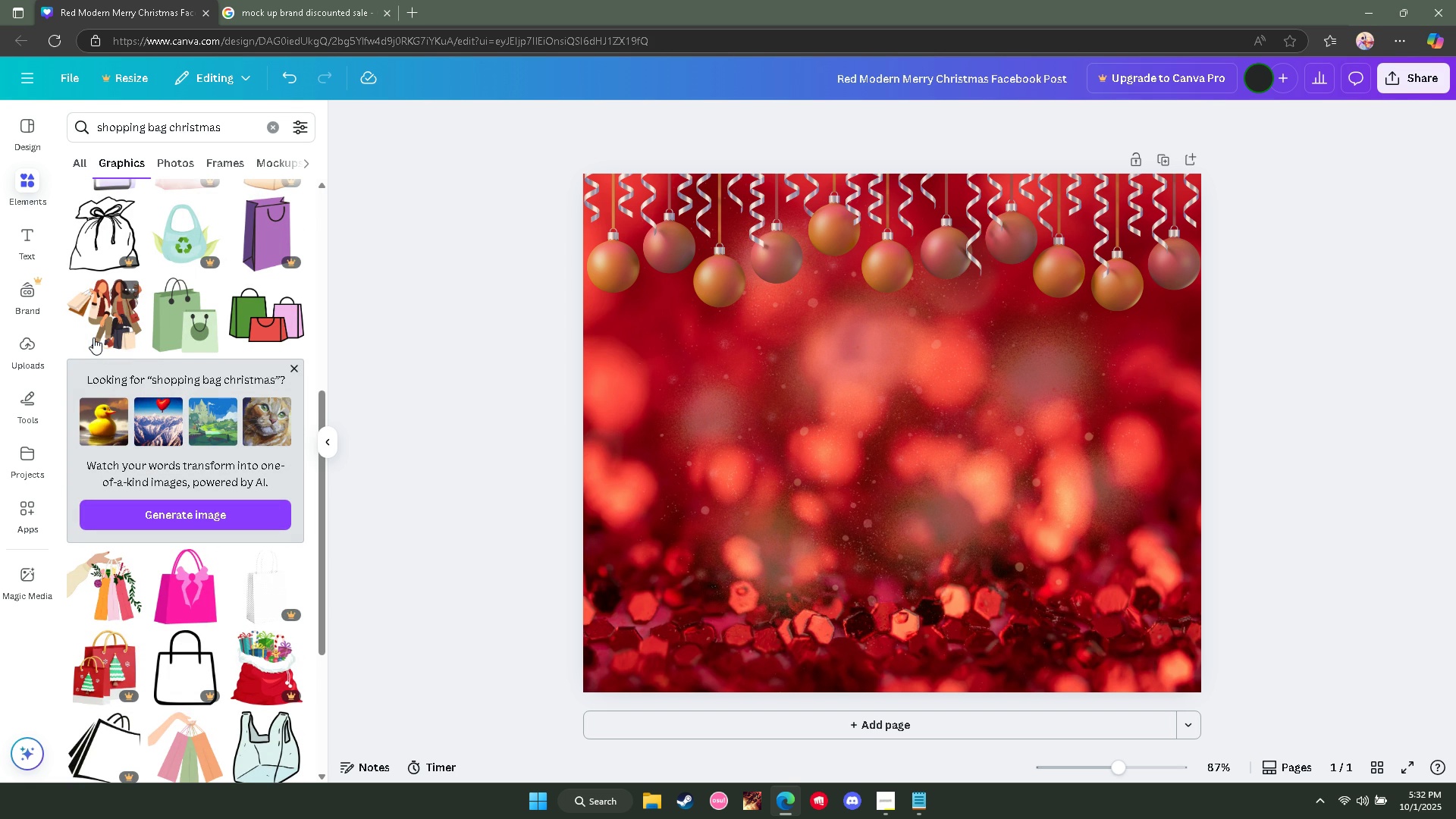 
scroll: coordinate [275, 449], scroll_direction: down, amount: 4.0
 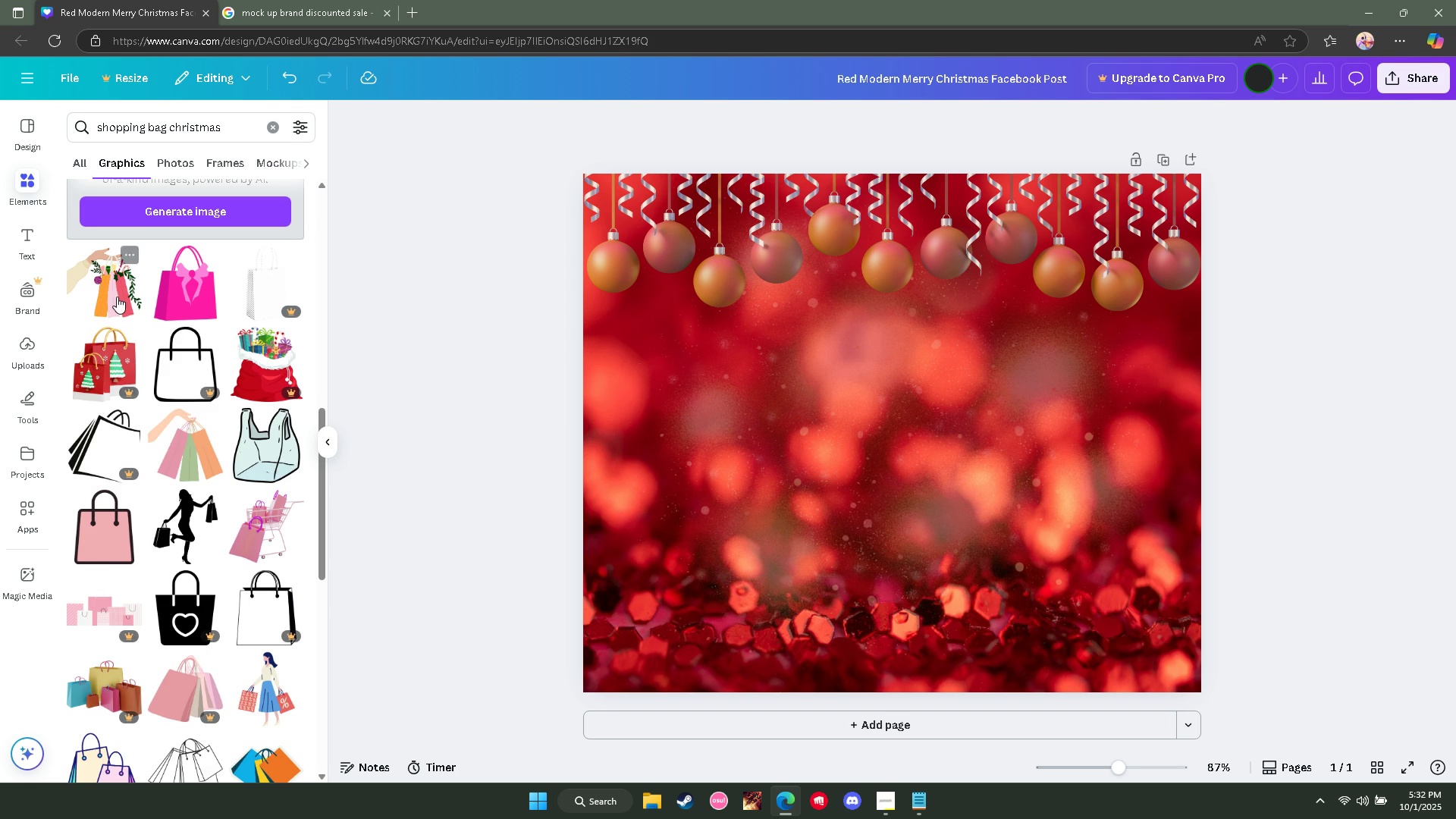 
left_click([116, 294])